 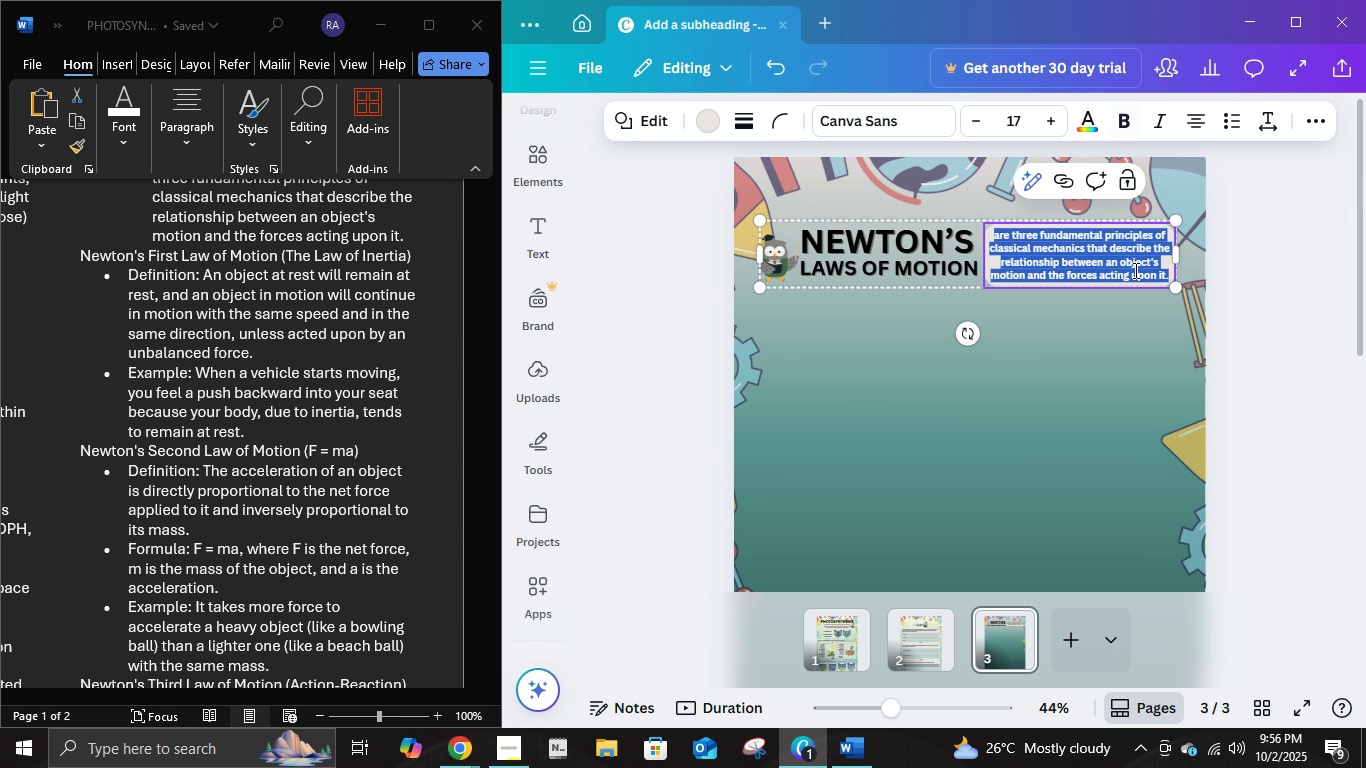 
key(Control+B)
 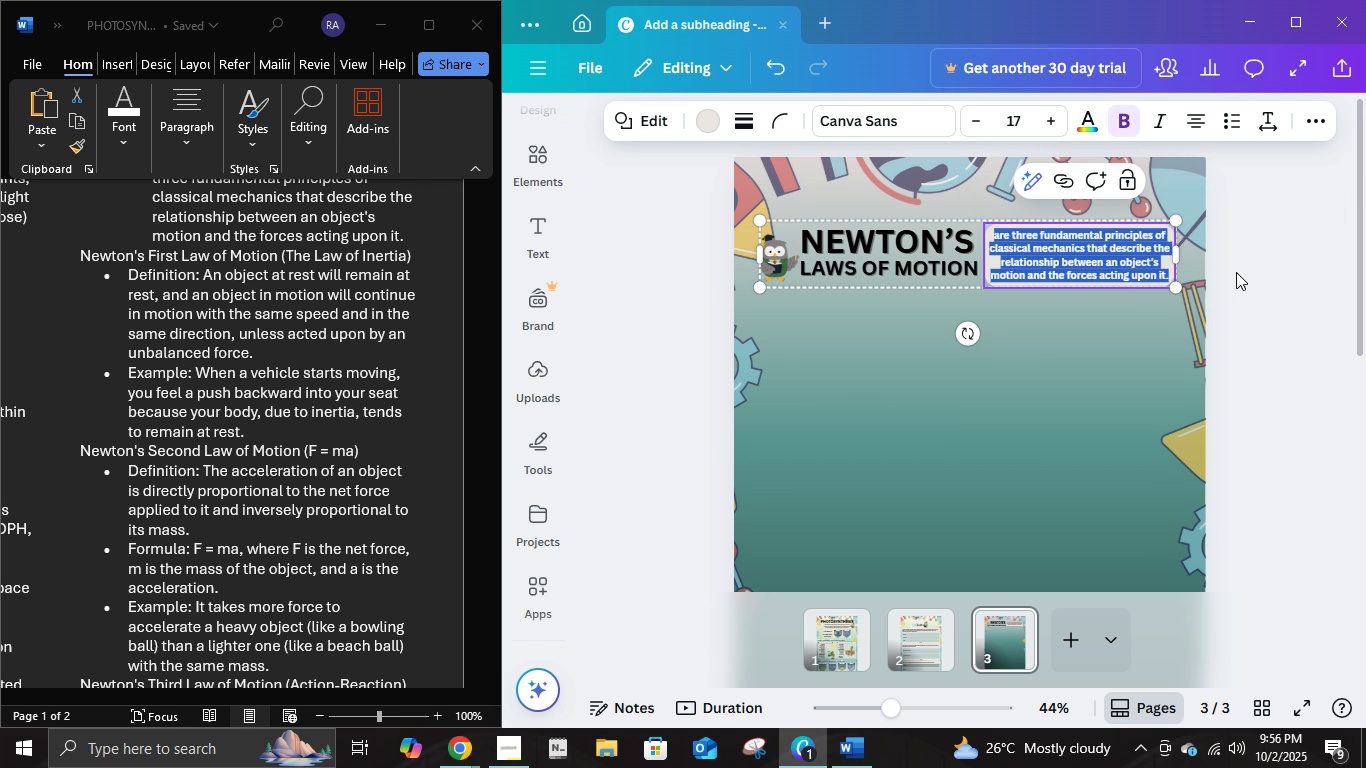 
key(Control+B)
 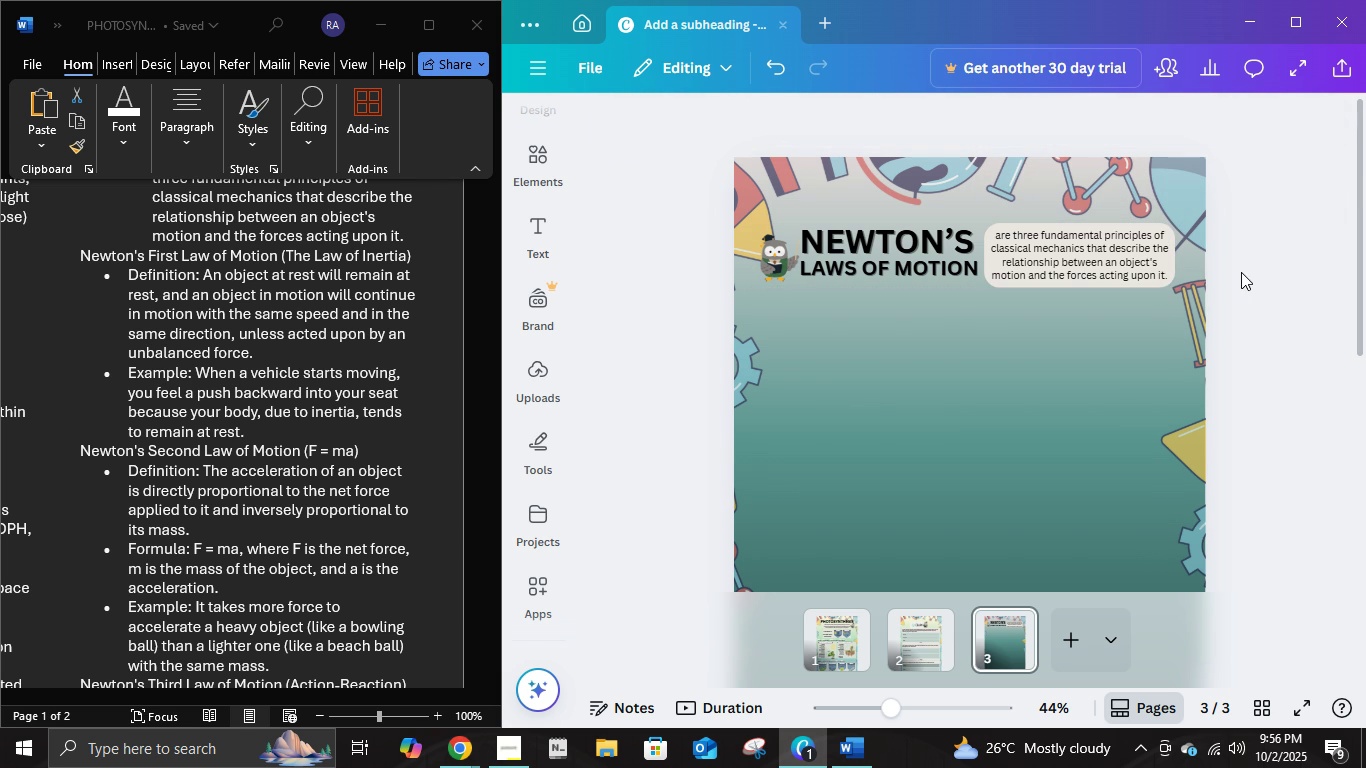 
left_click([1241, 272])
 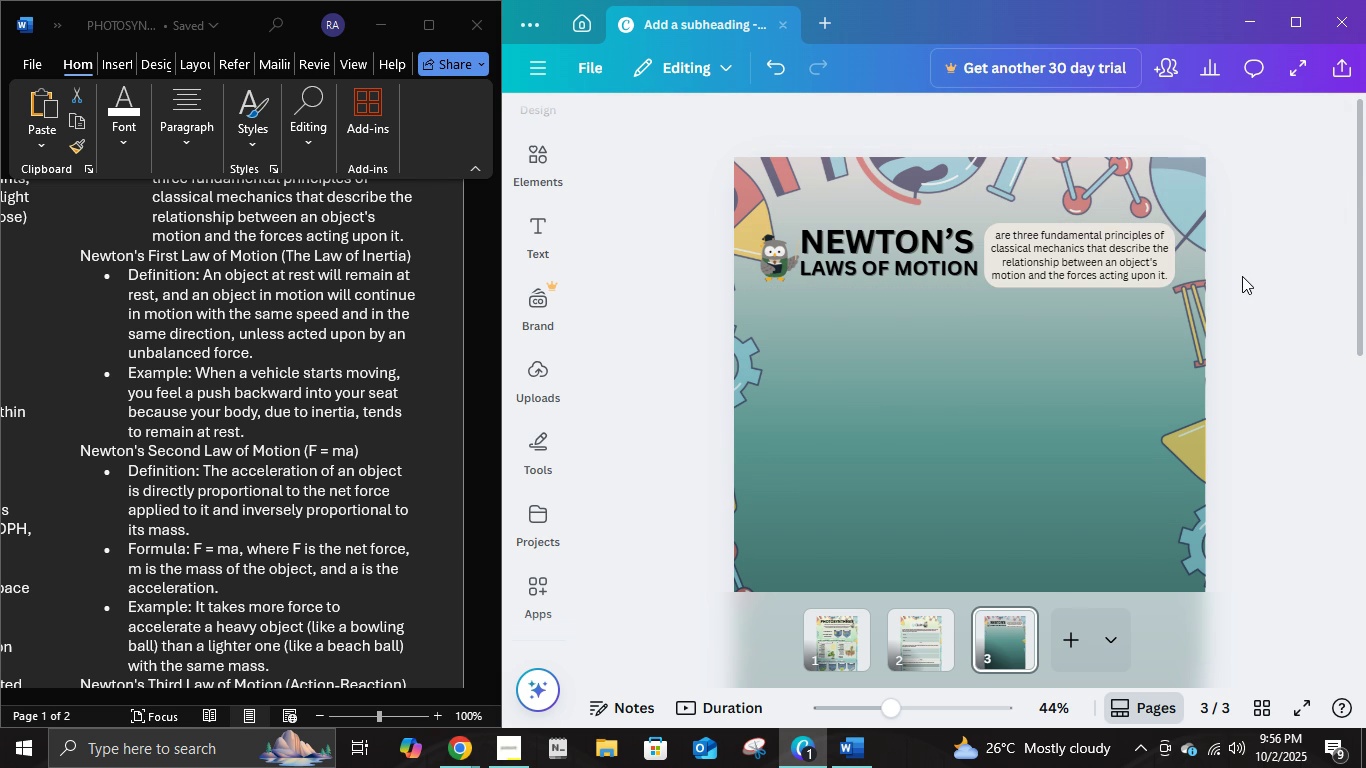 
scroll: coordinate [1217, 276], scroll_direction: down, amount: 4.0
 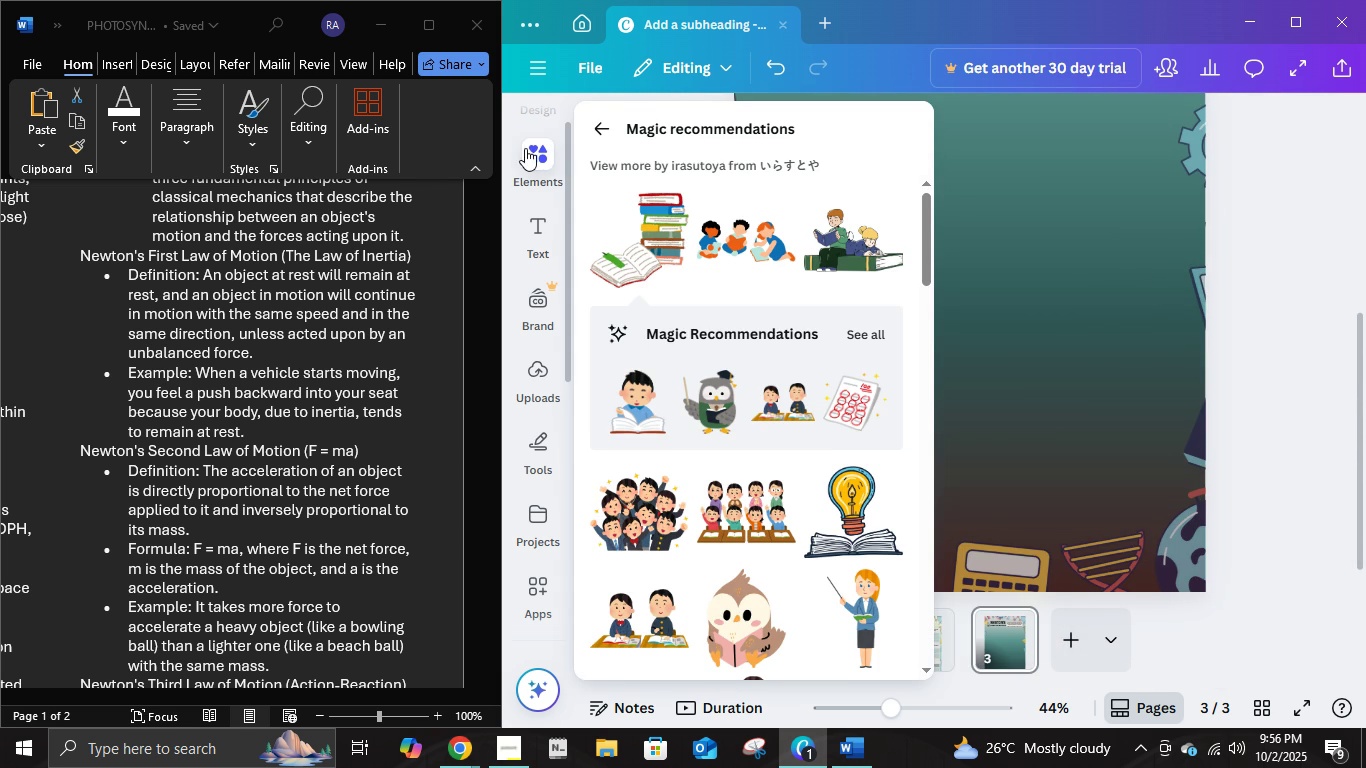 
left_click([527, 159])
 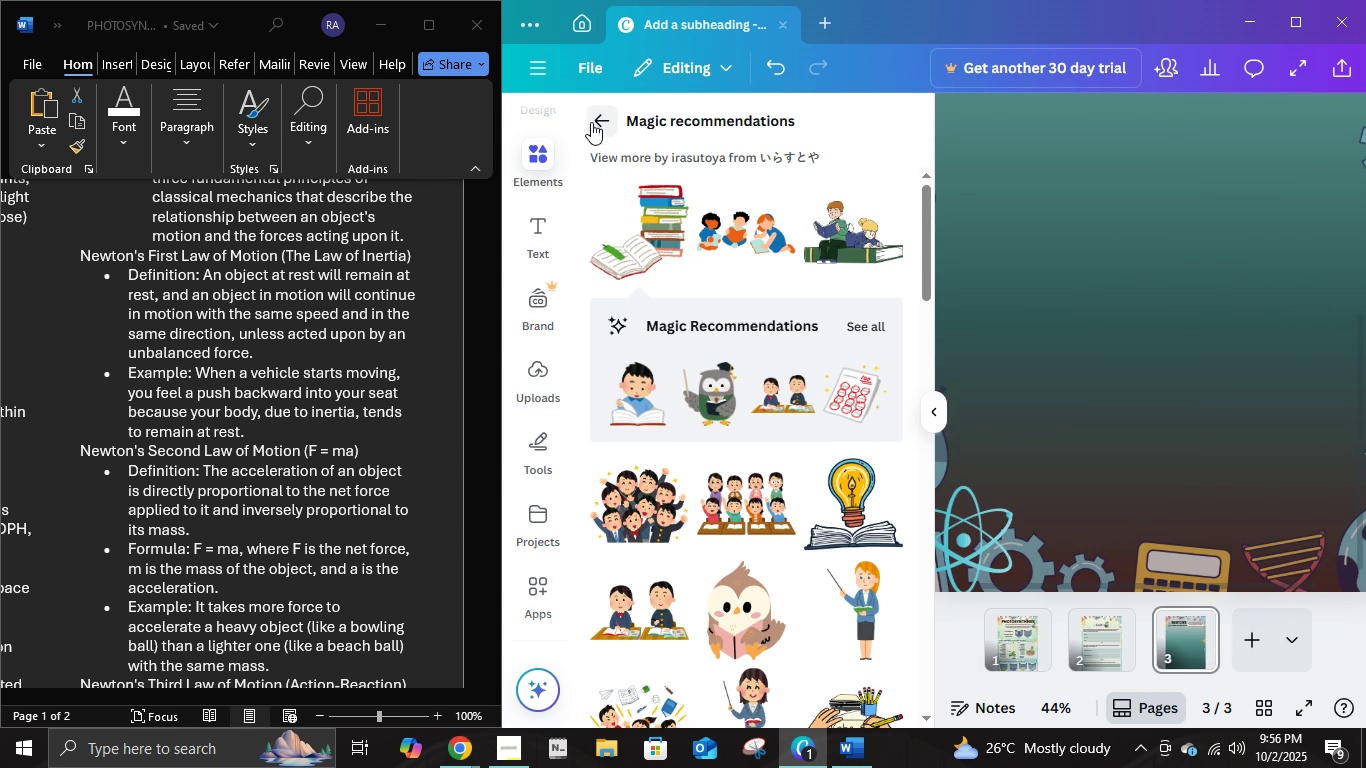 
left_click([591, 122])
 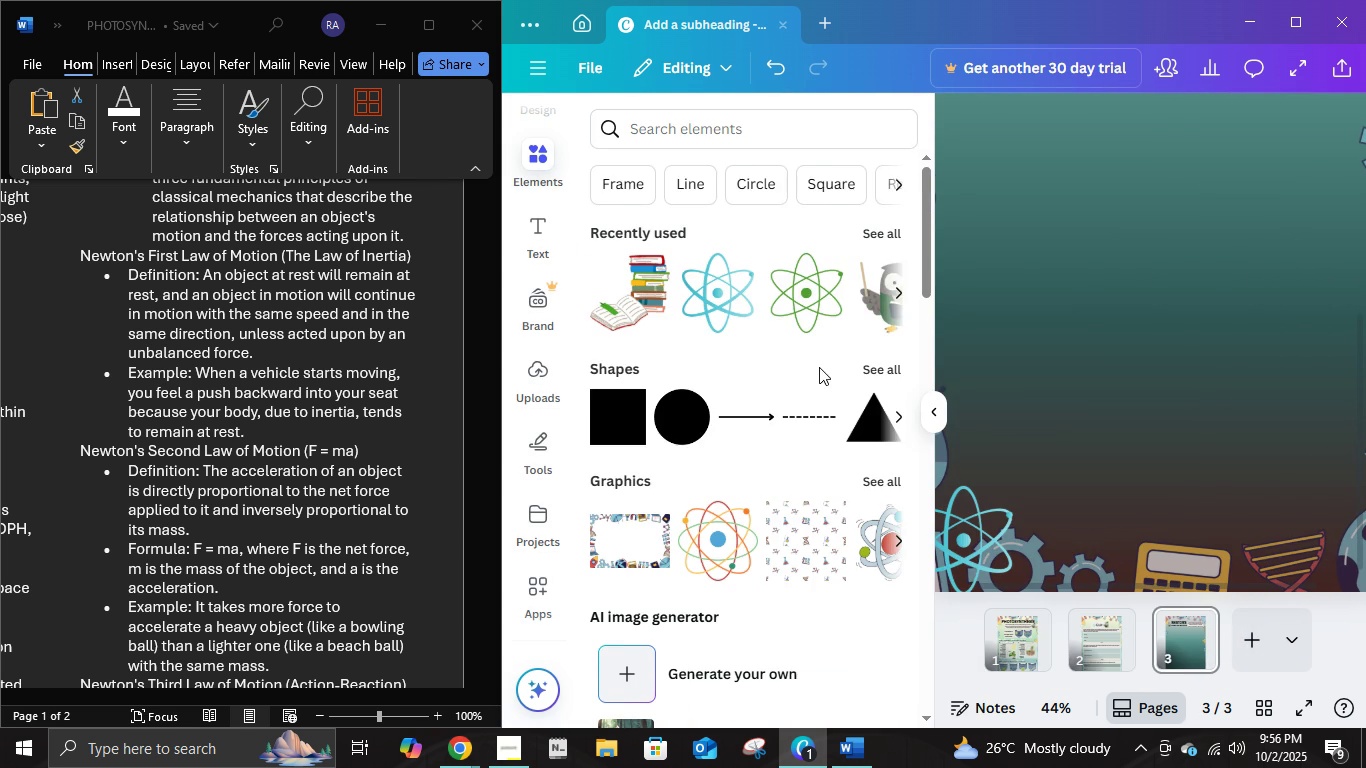 
scroll: coordinate [819, 367], scroll_direction: down, amount: 1.0
 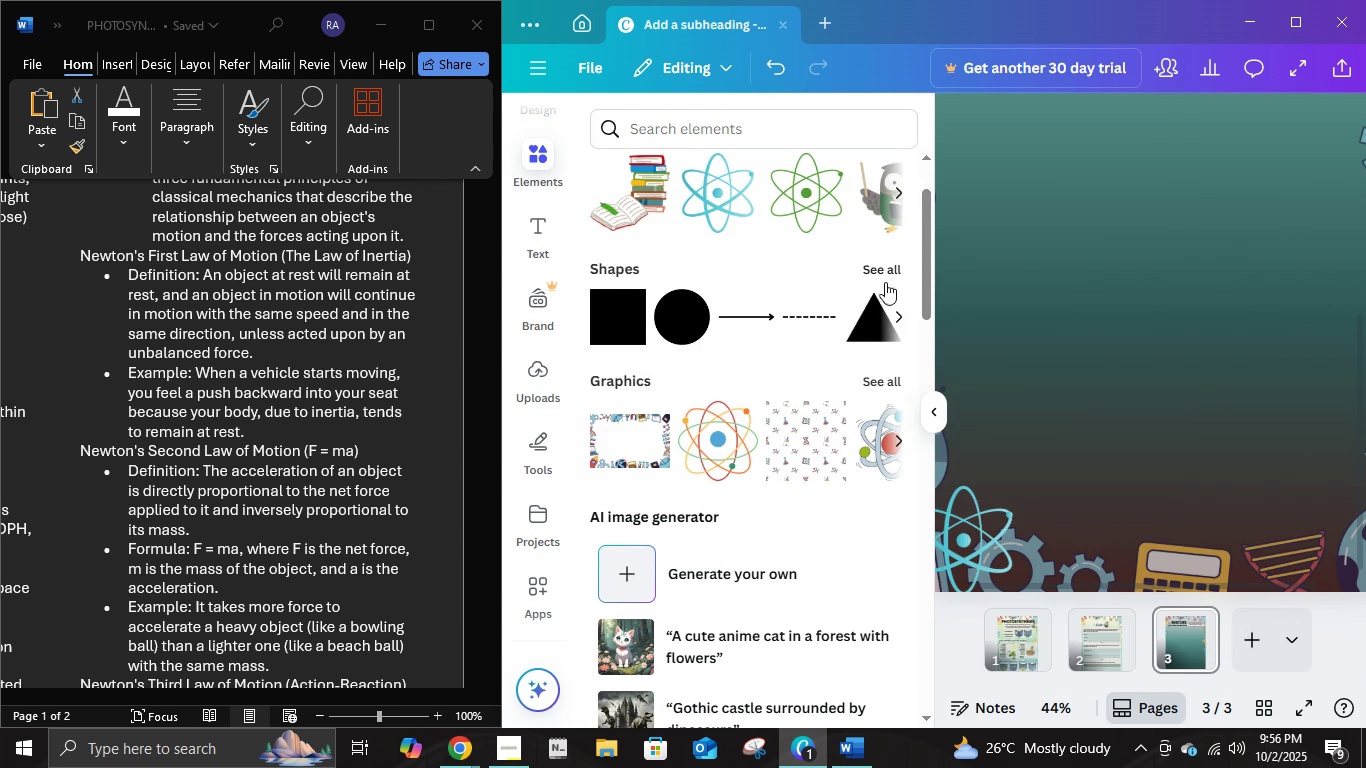 
left_click([882, 279])
 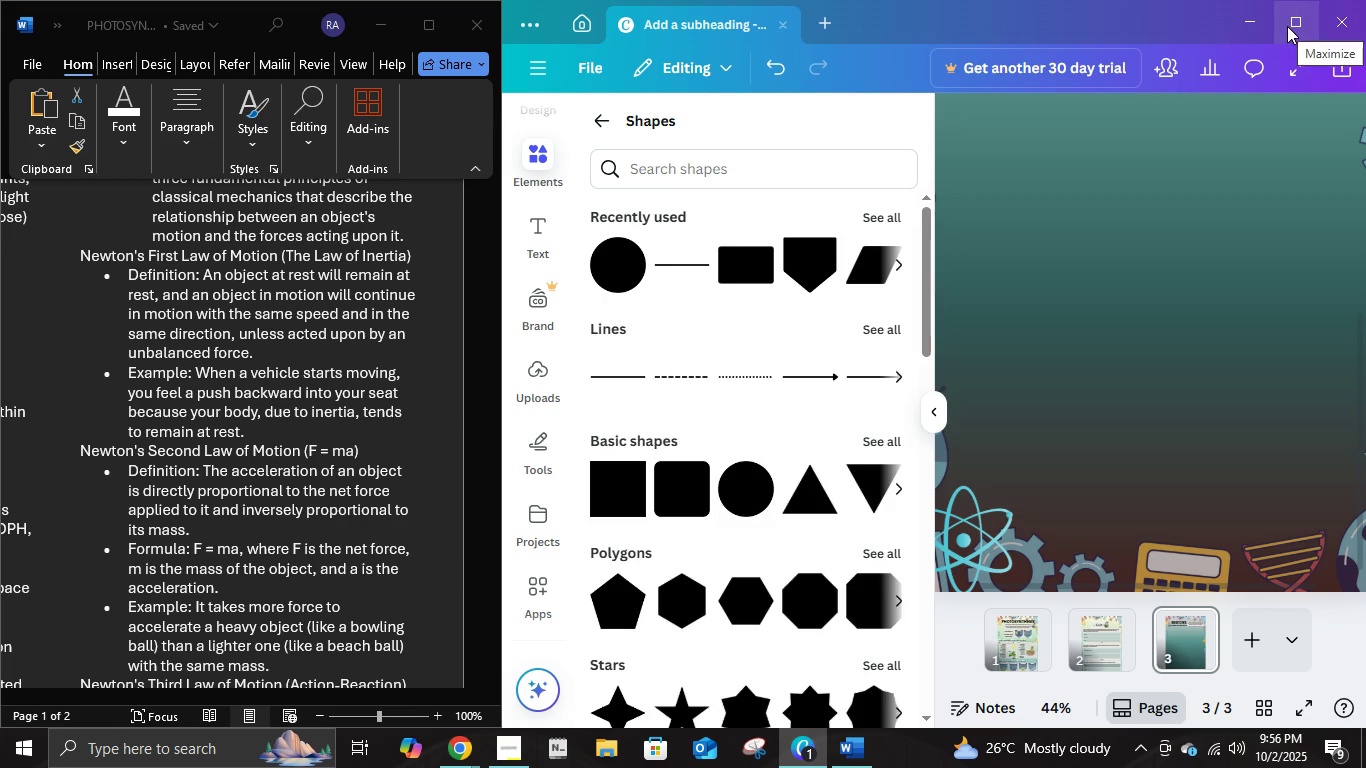 
left_click([1287, 26])
 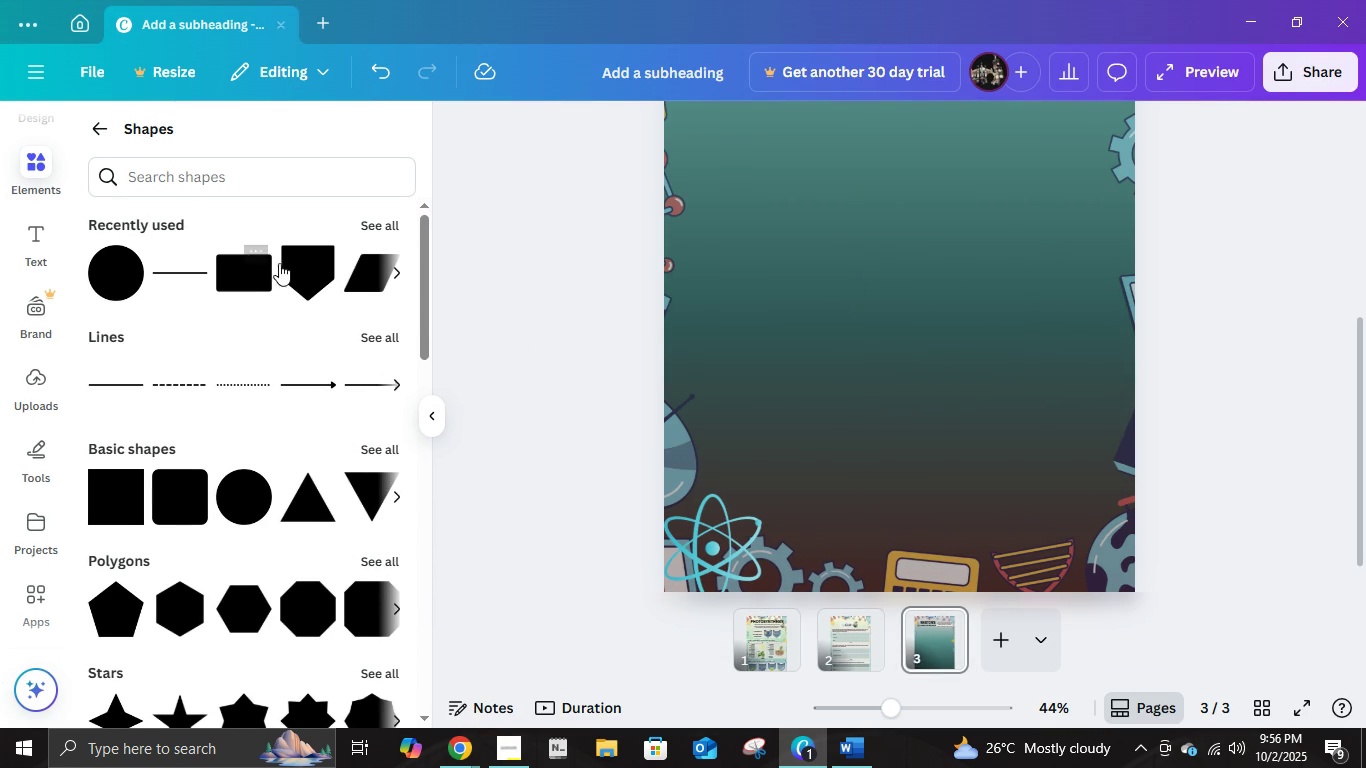 
left_click([377, 225])
 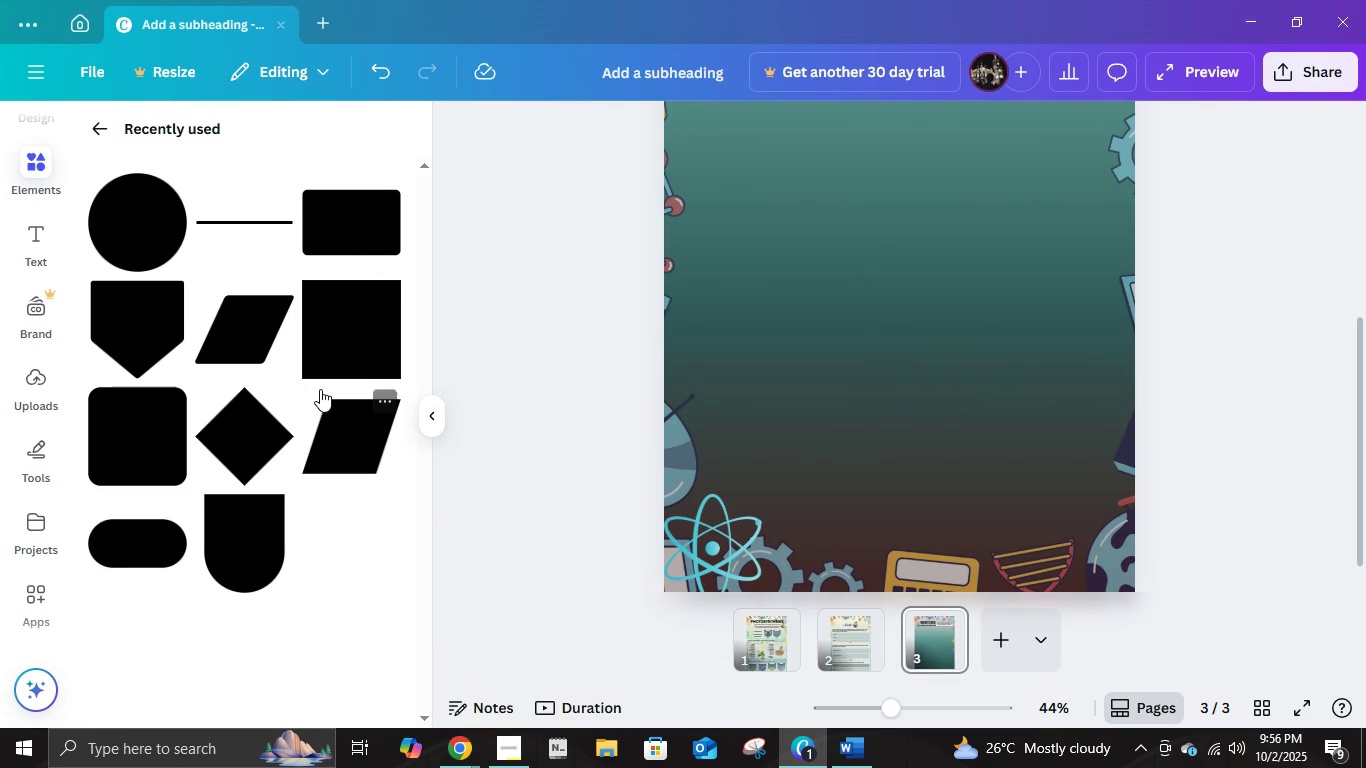 
mouse_move([286, 375])
 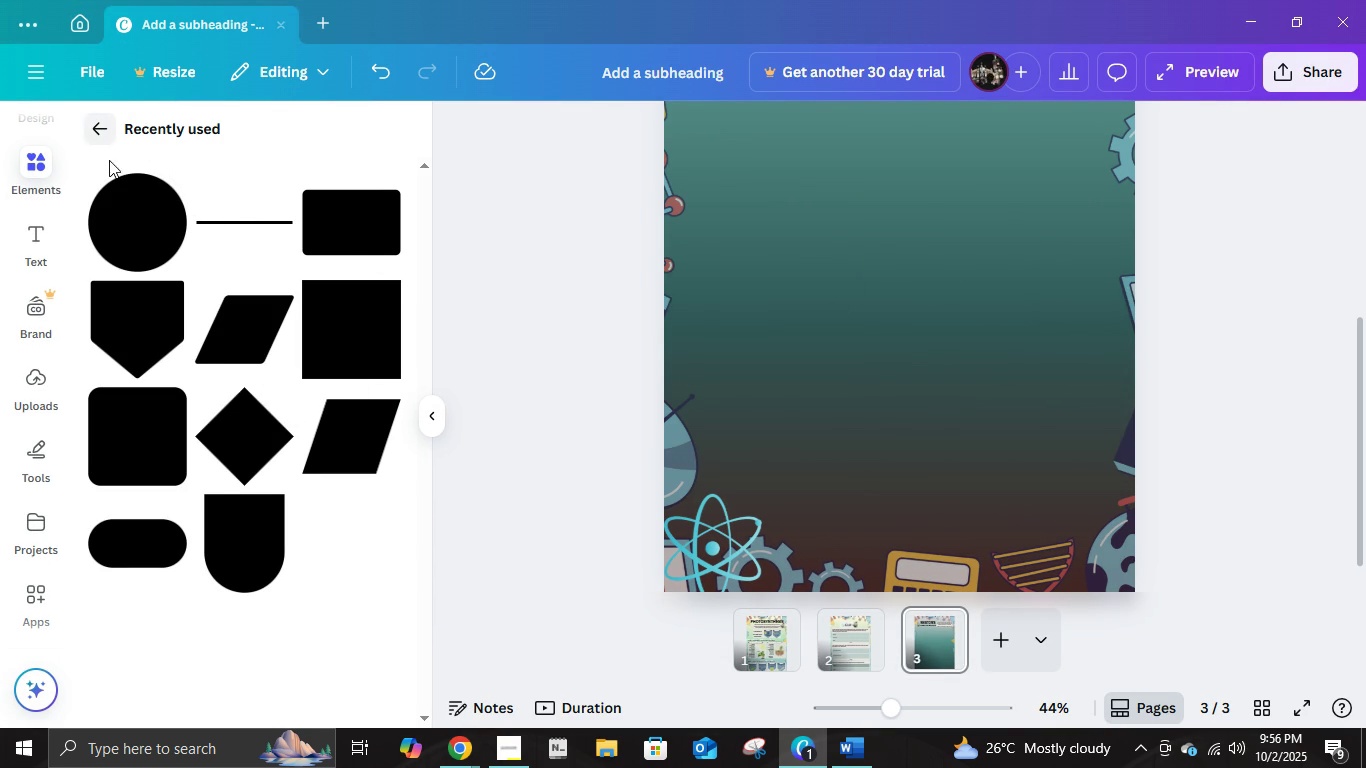 
left_click([238, 503])
 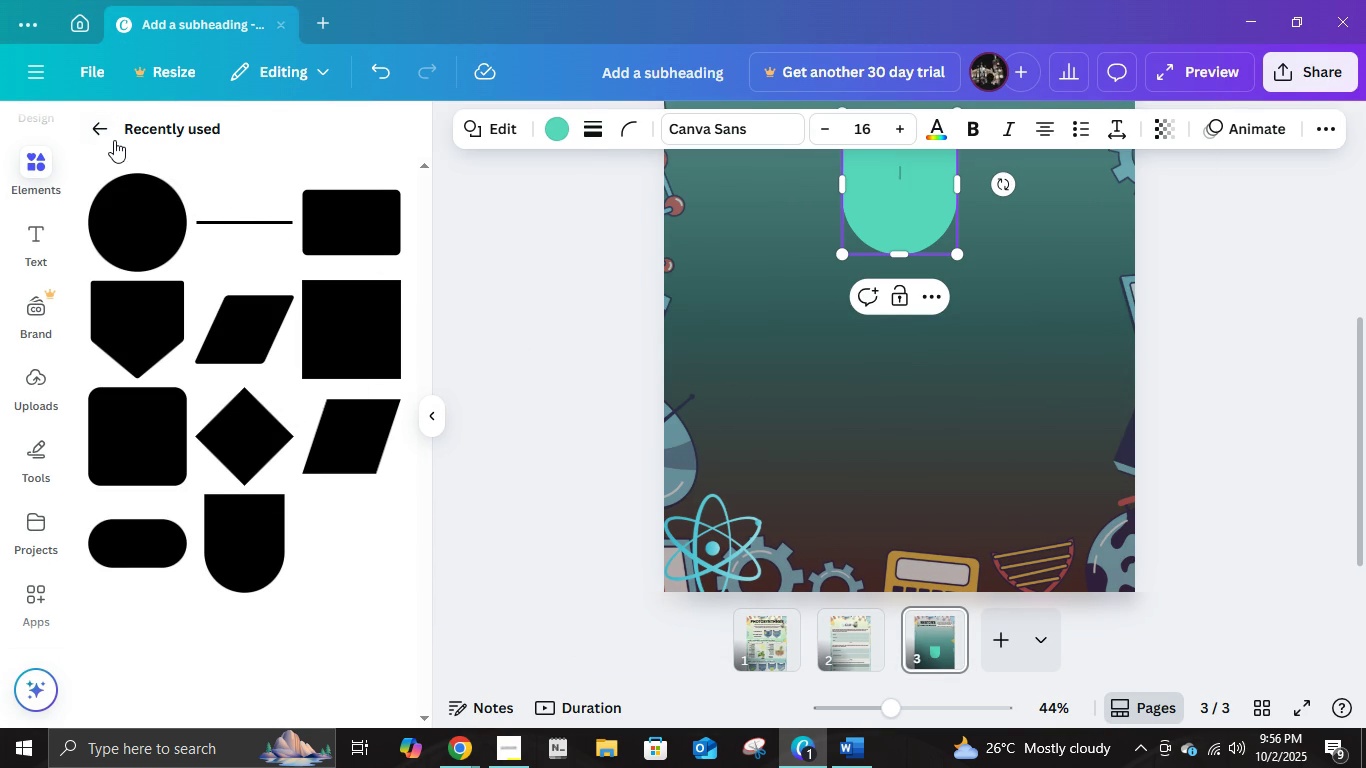 
left_click([109, 130])
 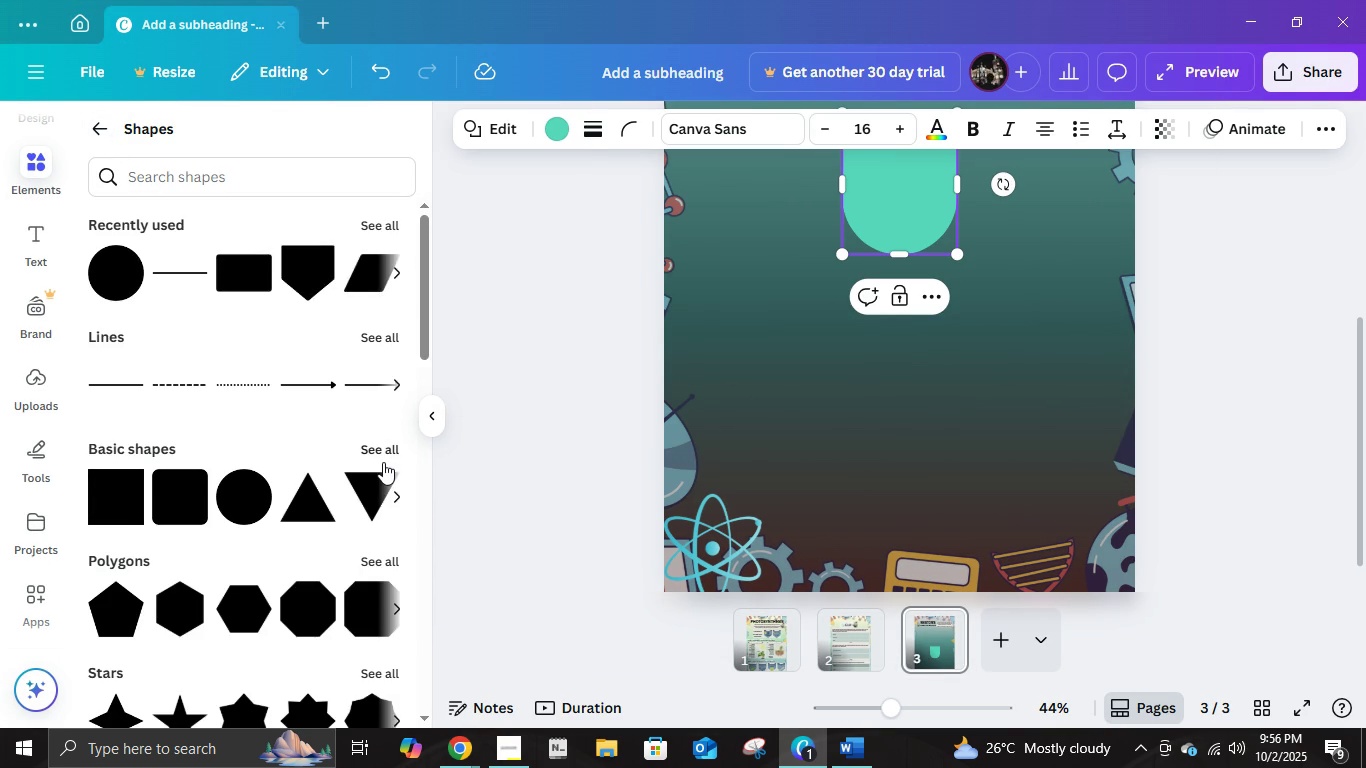 
scroll: coordinate [383, 462], scroll_direction: down, amount: 1.0
 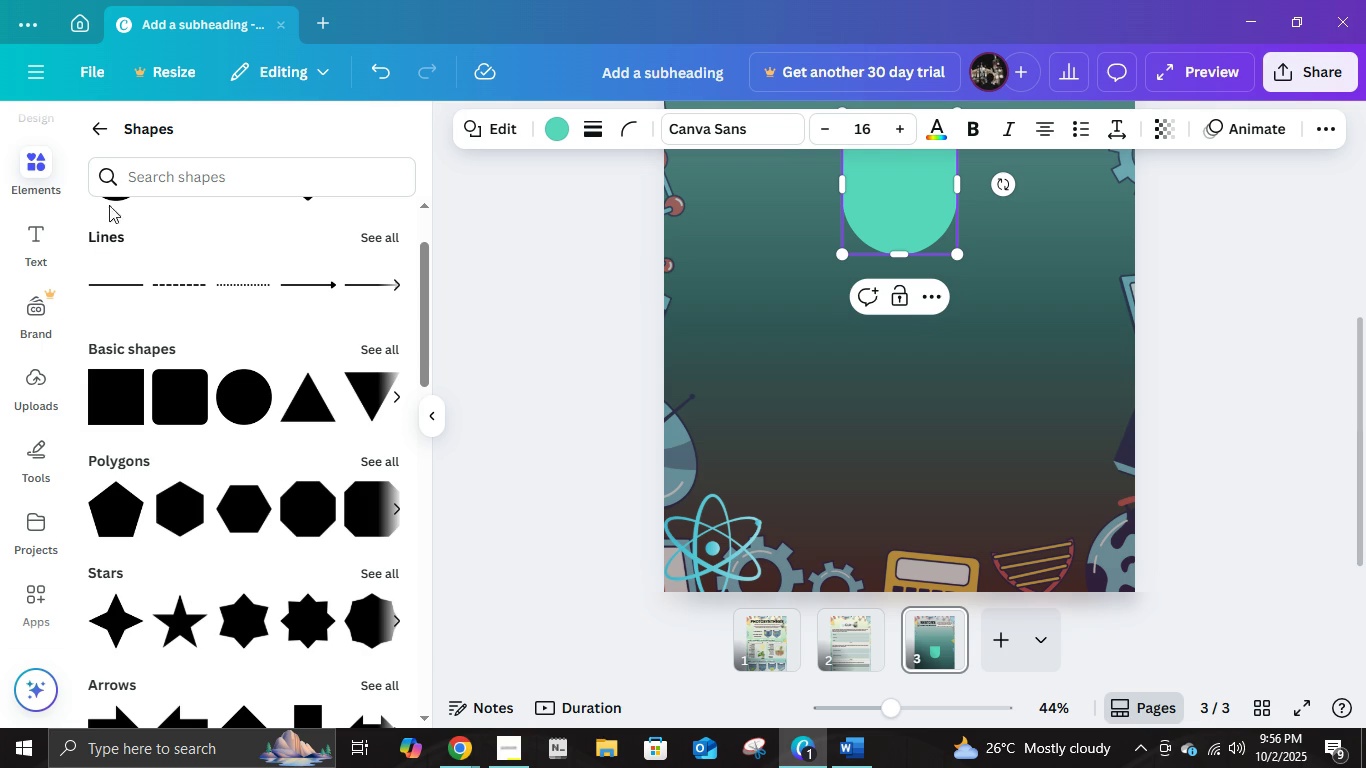 
left_click([99, 130])
 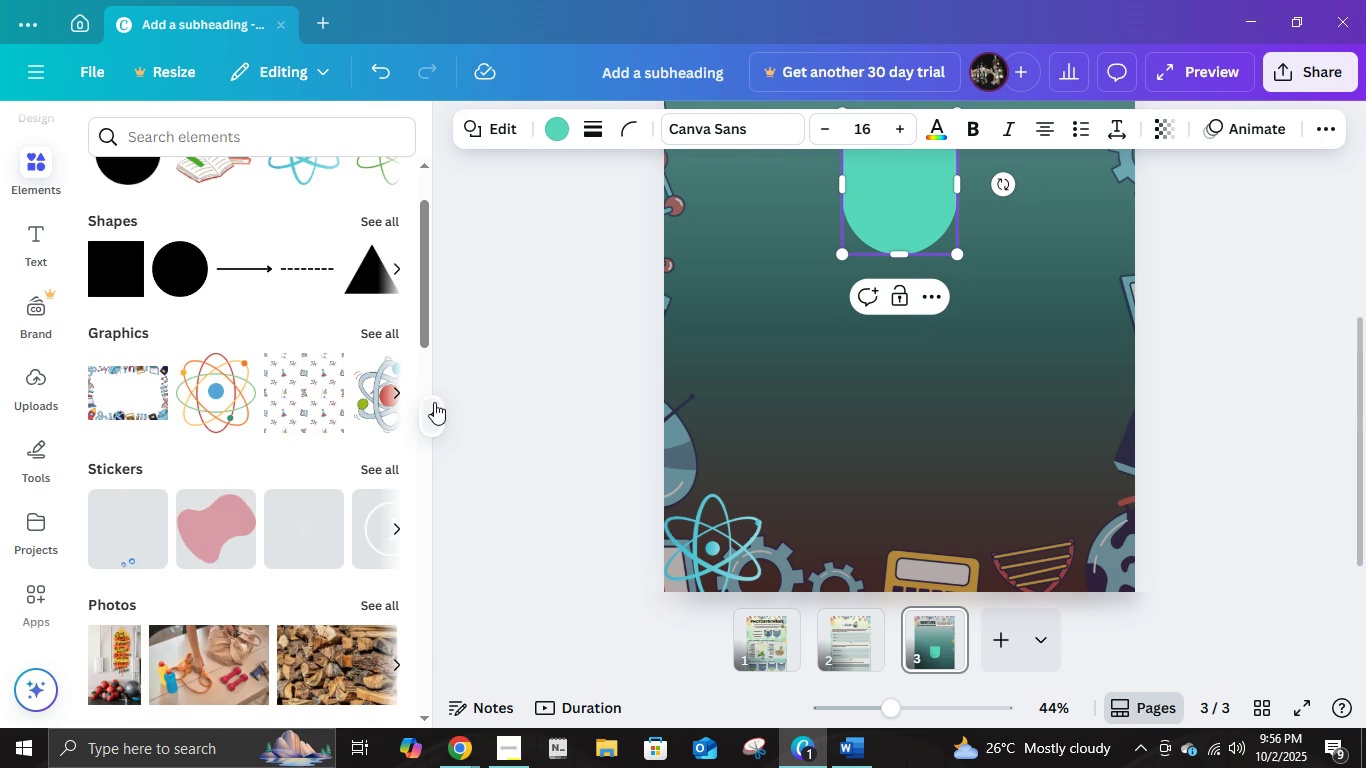 
left_click([434, 402])
 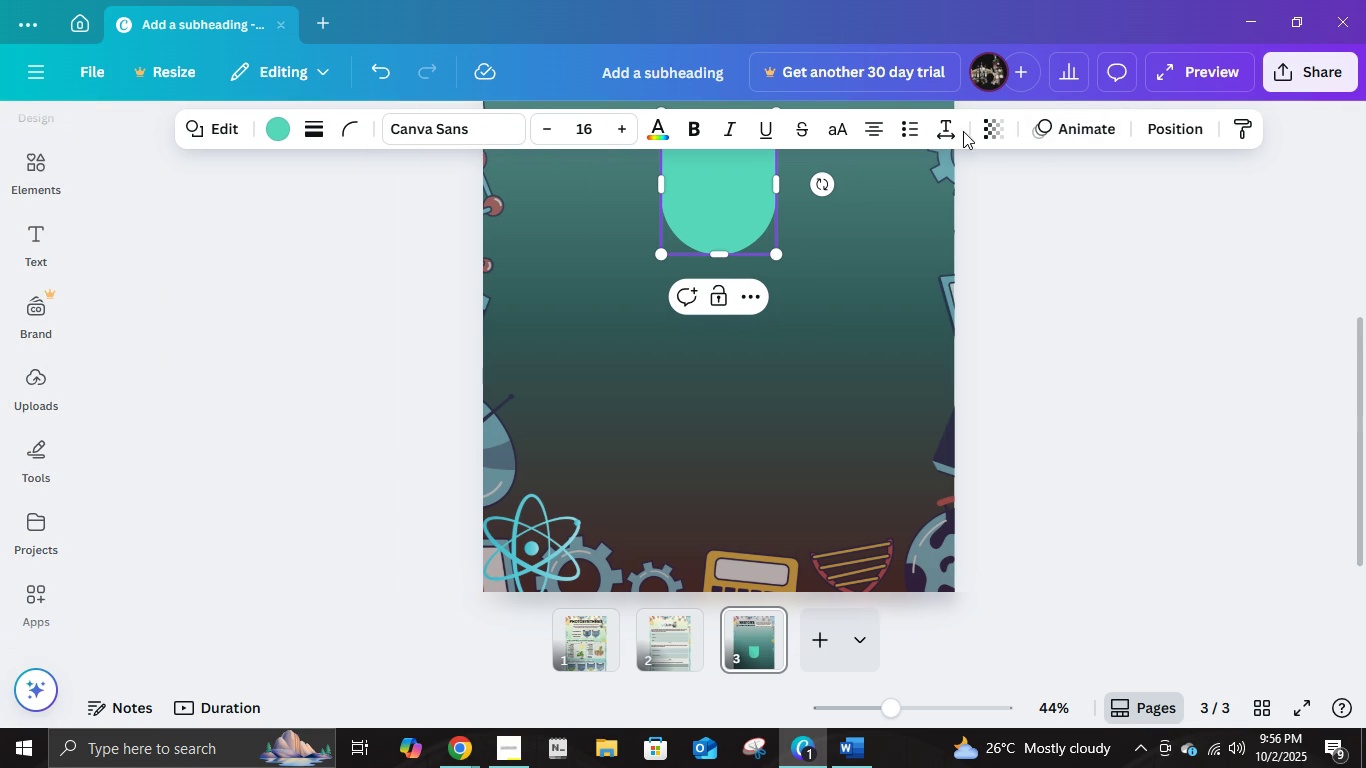 
scroll: coordinate [1119, 278], scroll_direction: up, amount: 4.0